 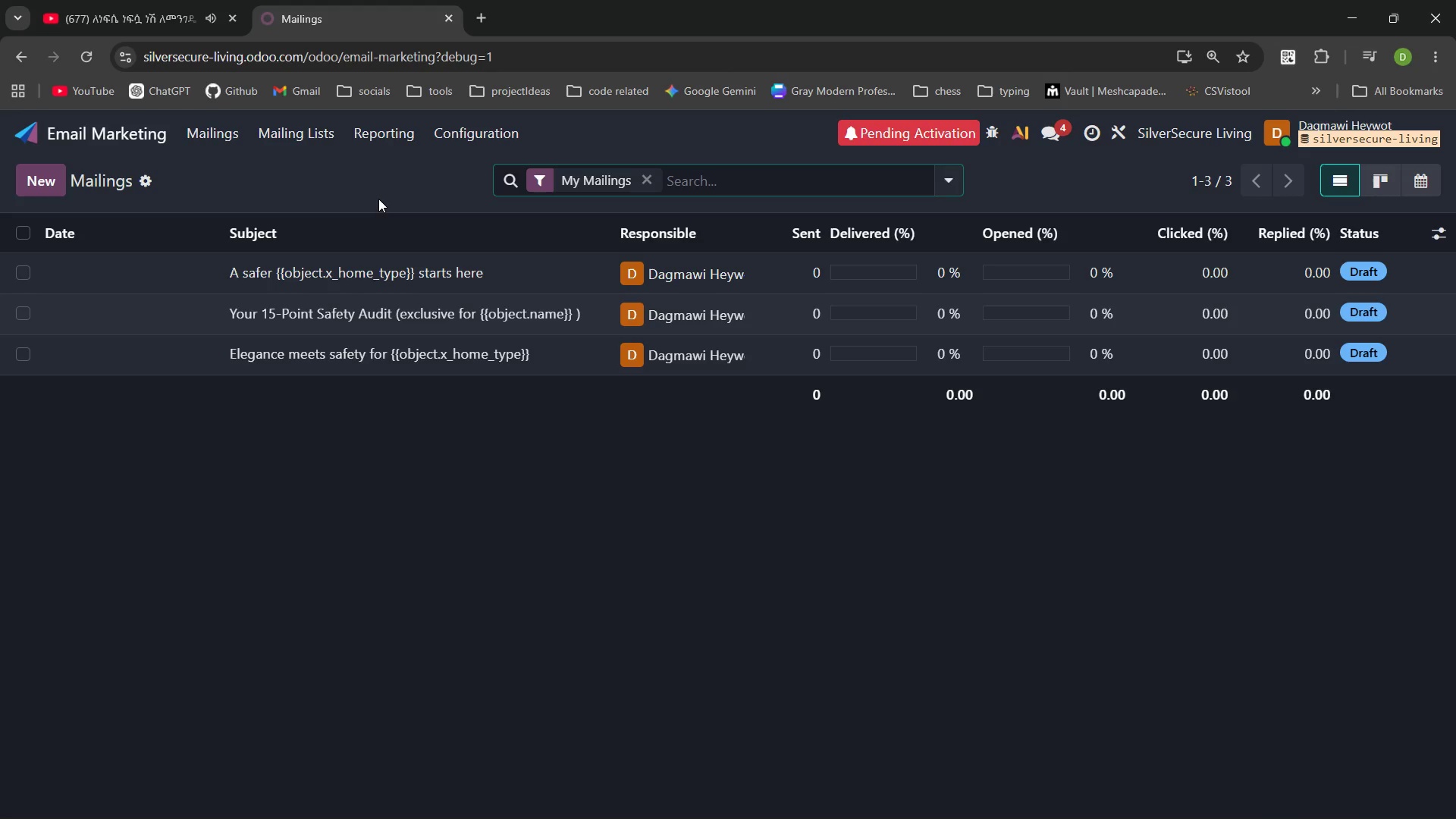 
left_click_drag(start_coordinate=[812, 391], to_coordinate=[1337, 398])
 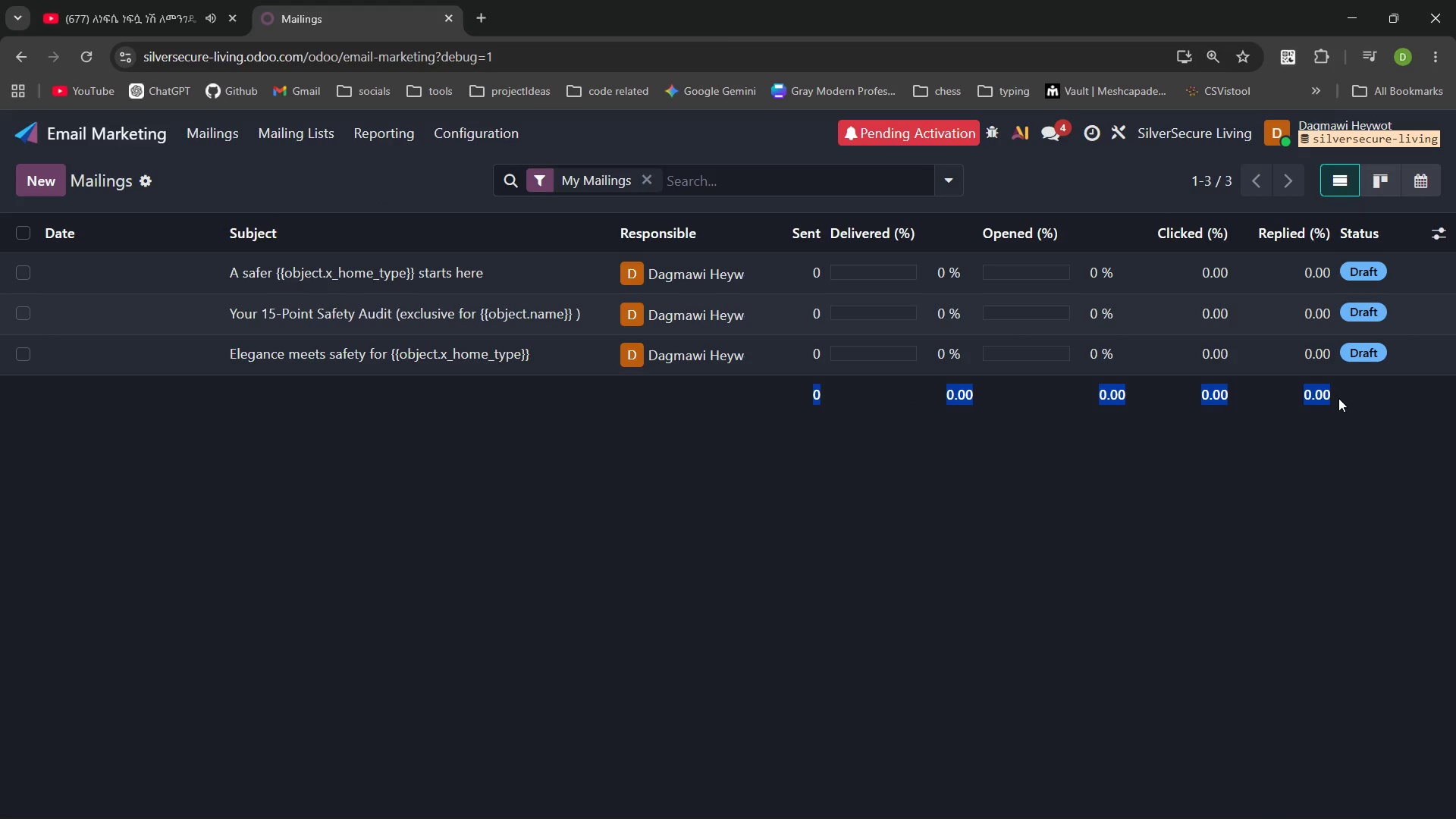 
left_click([1338, 398])
 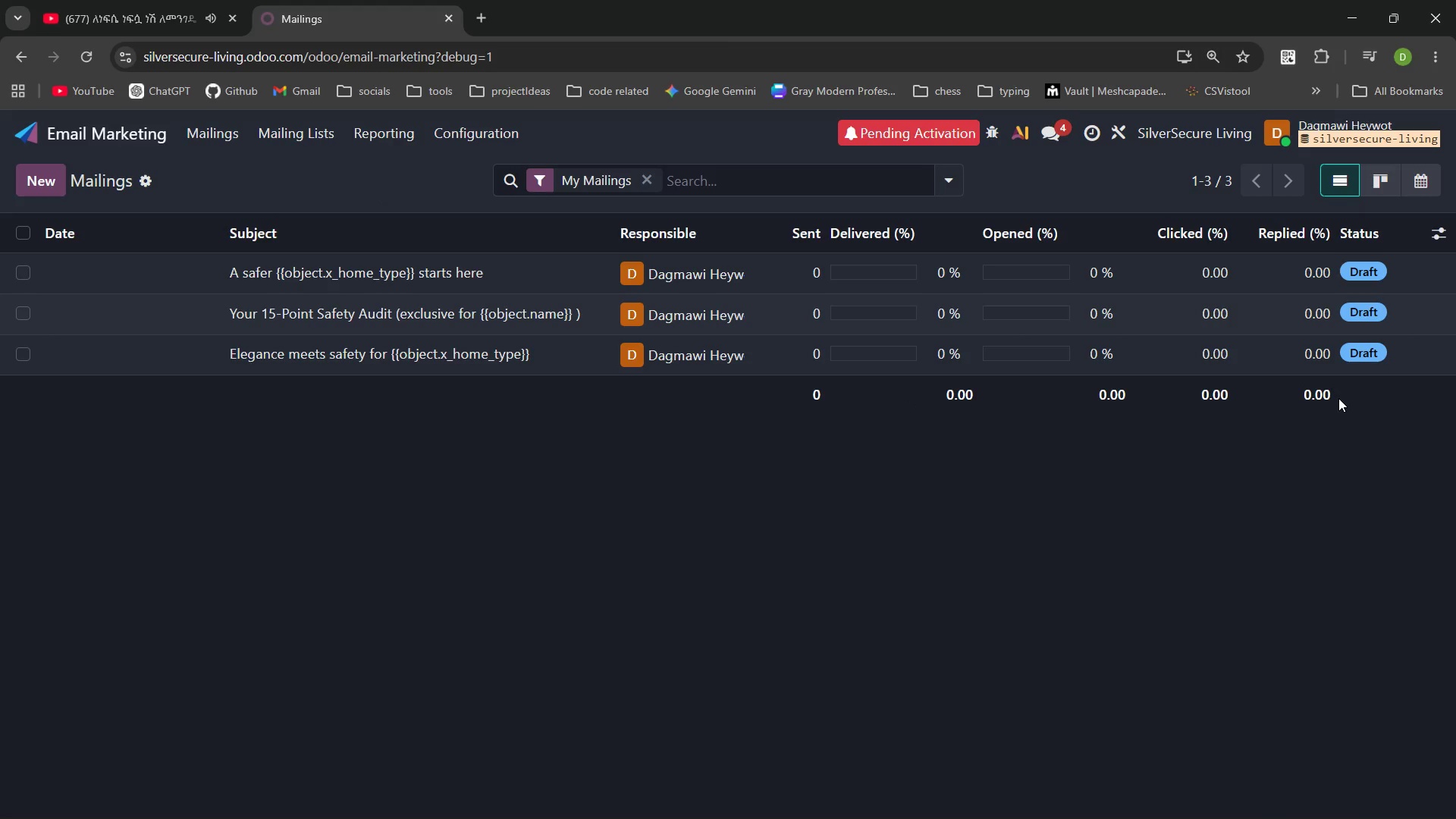 
left_click_drag(start_coordinate=[1338, 398], to_coordinate=[809, 395])
 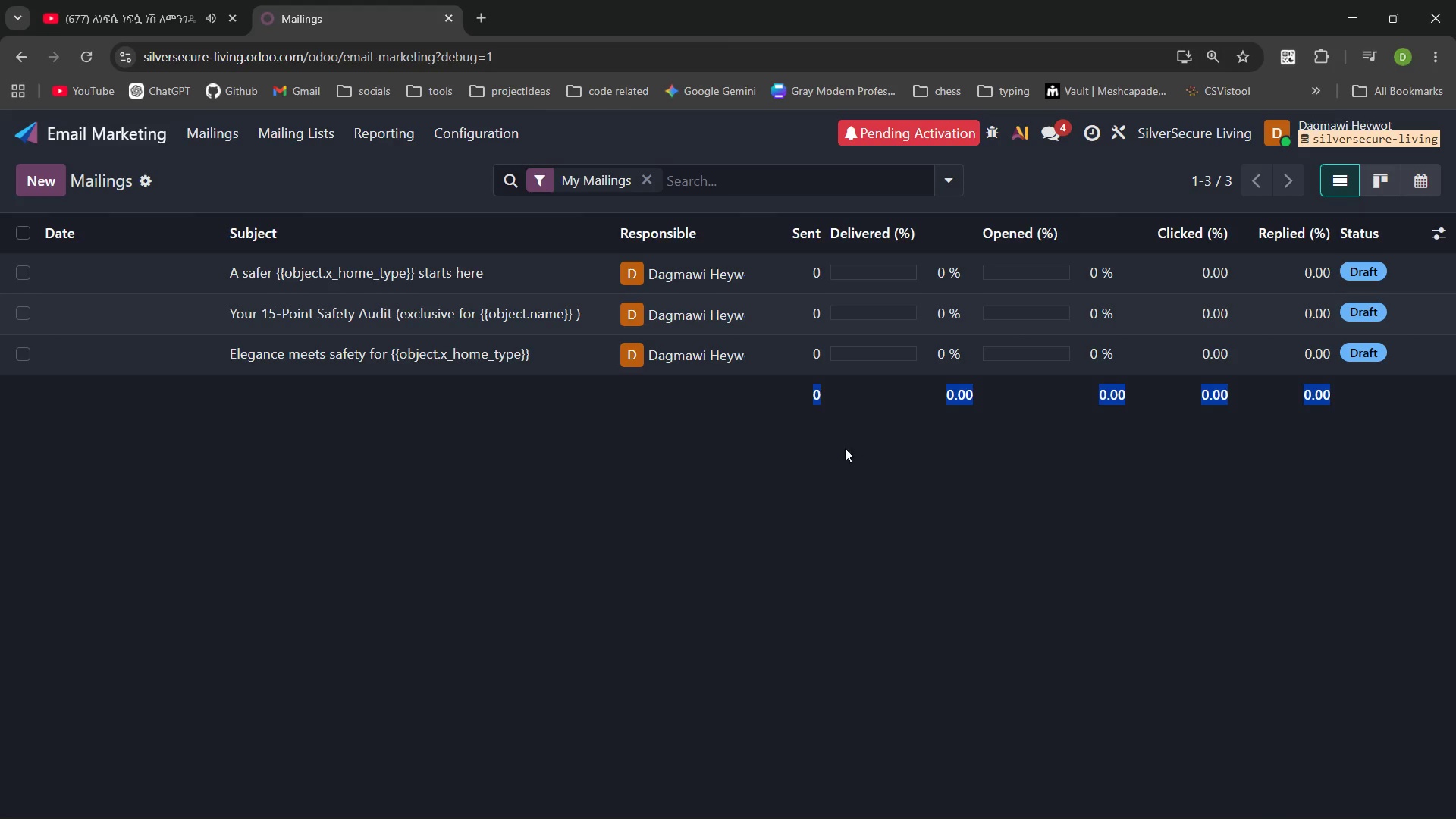 
left_click([844, 447])
 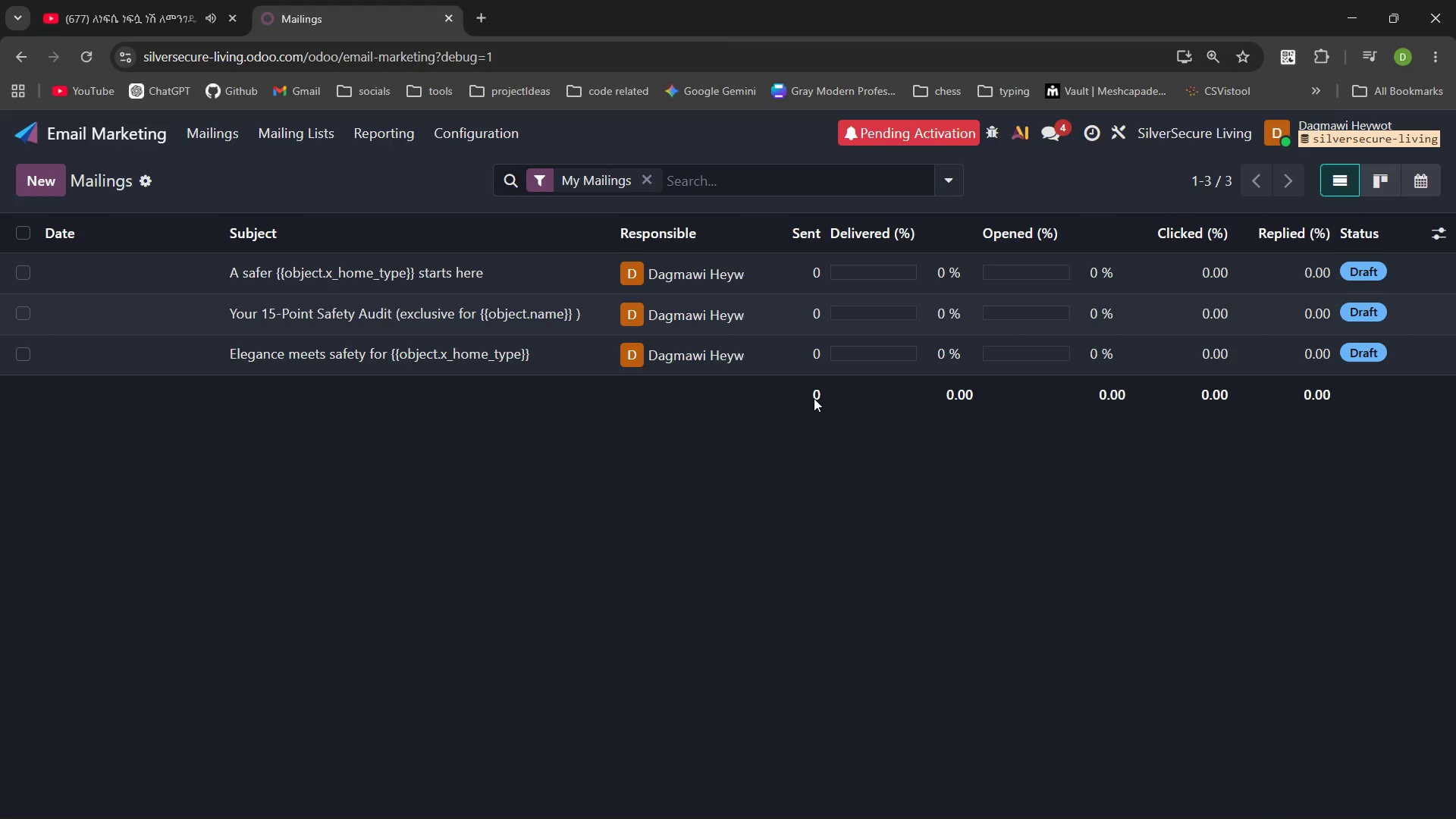 
left_click_drag(start_coordinate=[813, 397], to_coordinate=[1335, 402])
 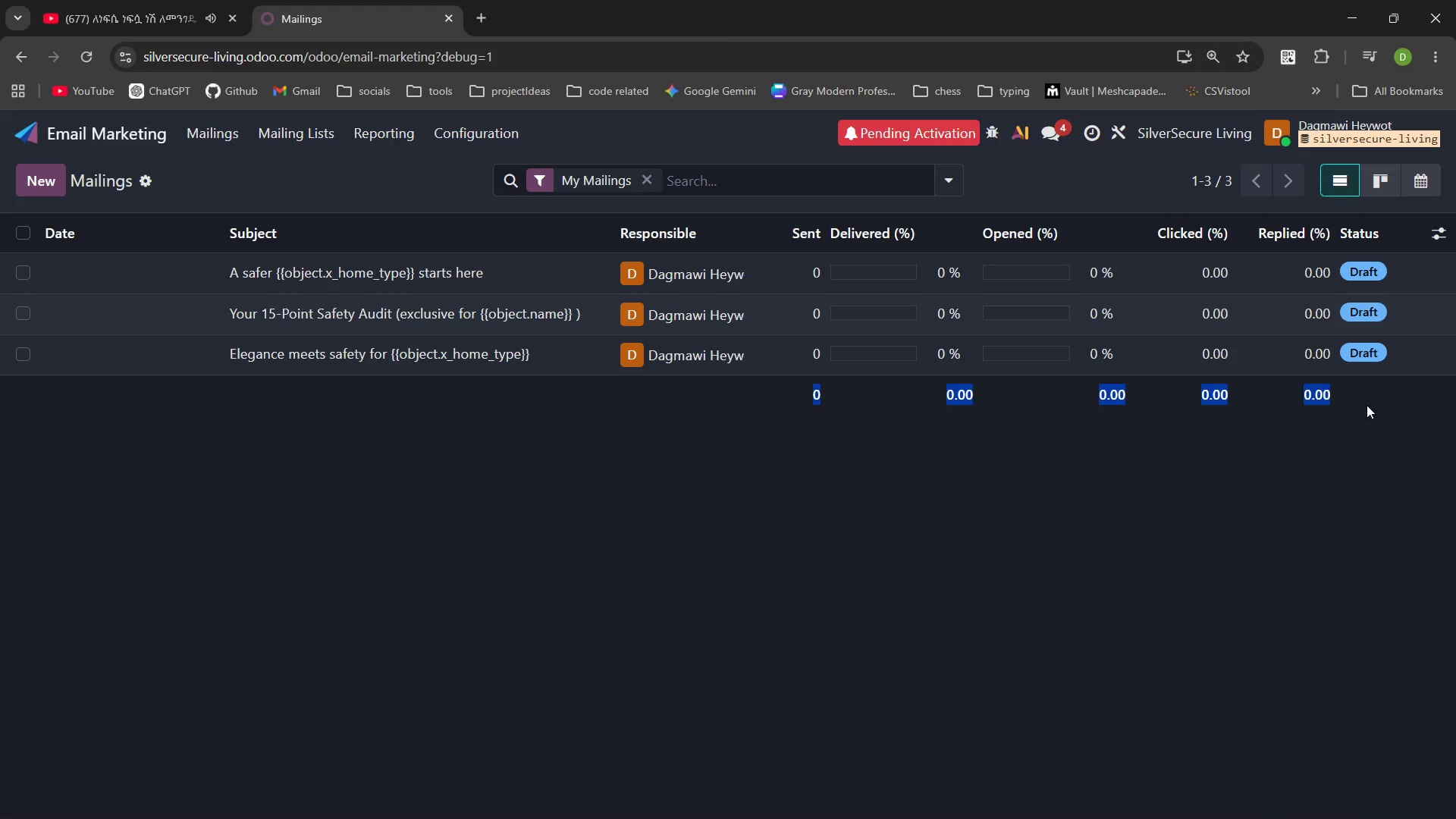 
left_click([1342, 393])
 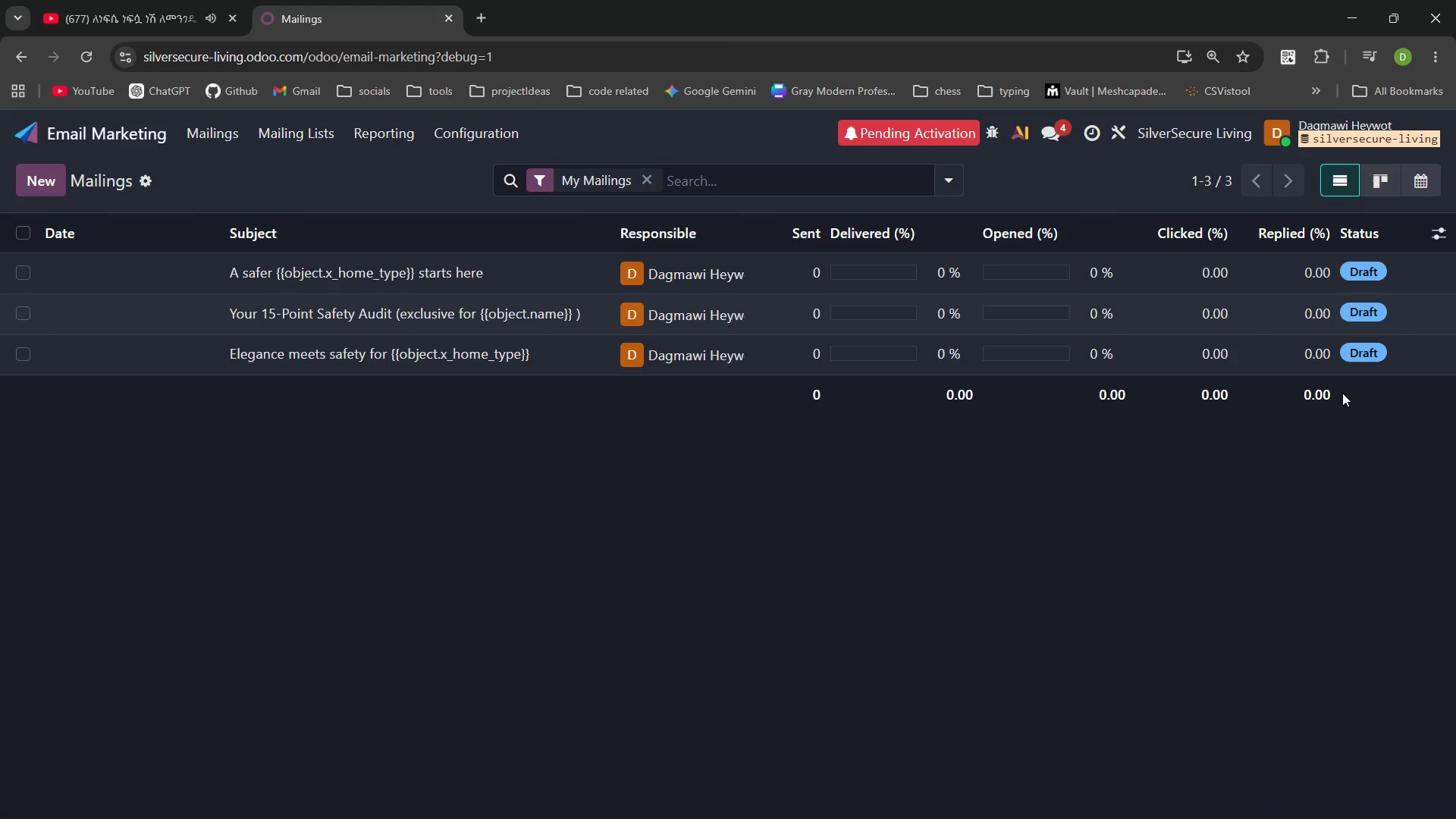 
left_click_drag(start_coordinate=[1342, 393], to_coordinate=[812, 389])
 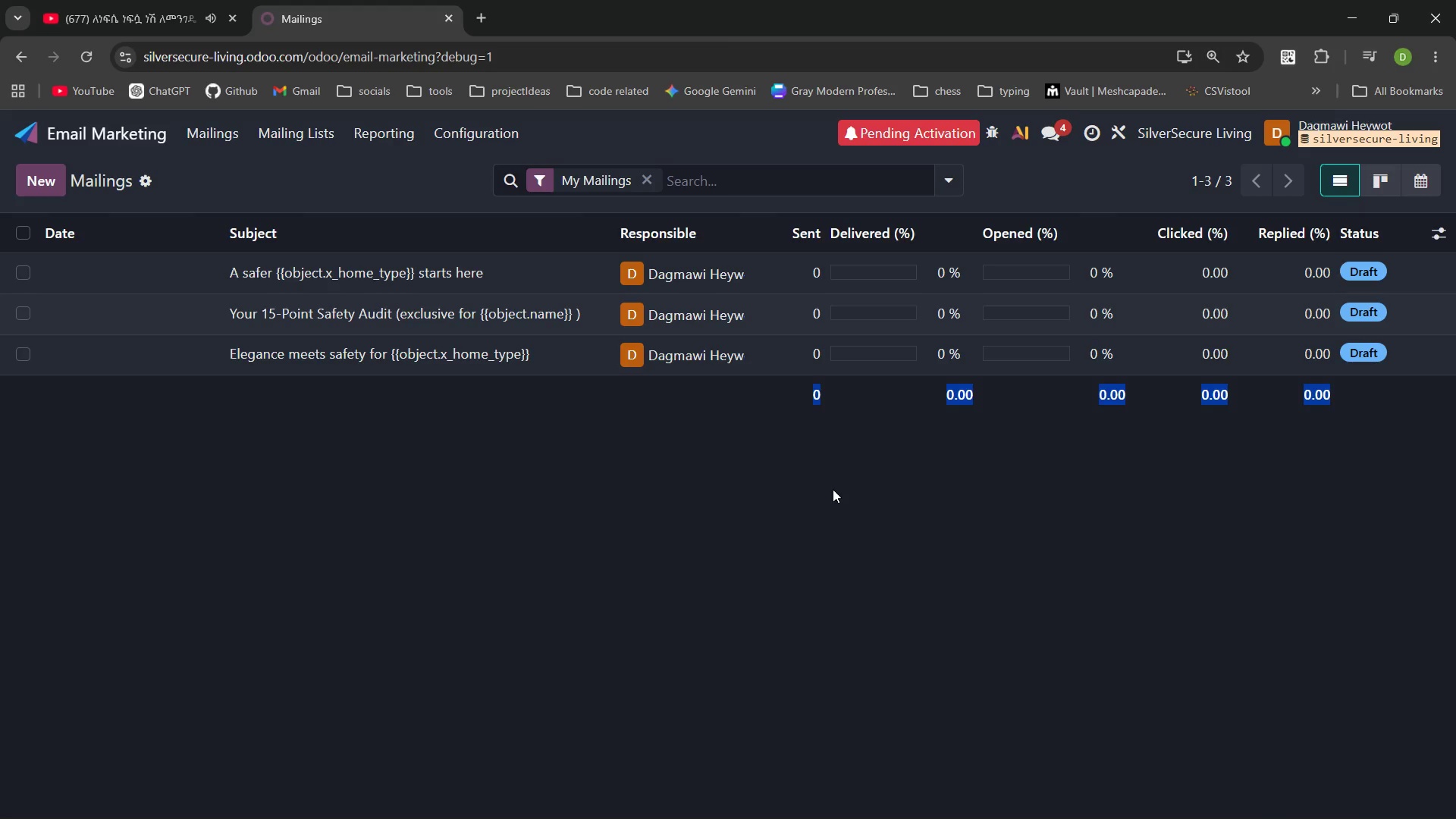 
left_click([833, 489])
 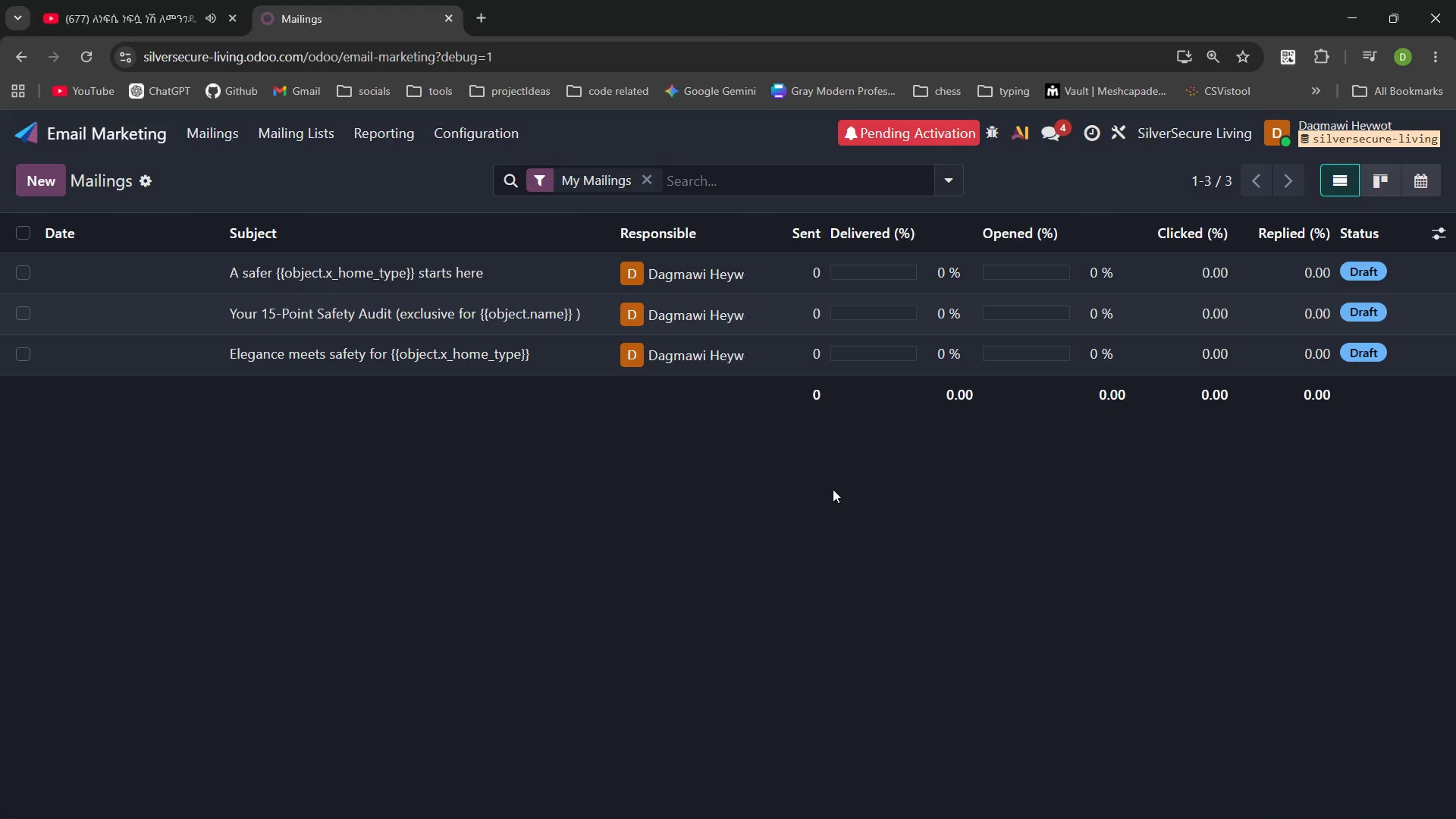 
wait(13.14)
 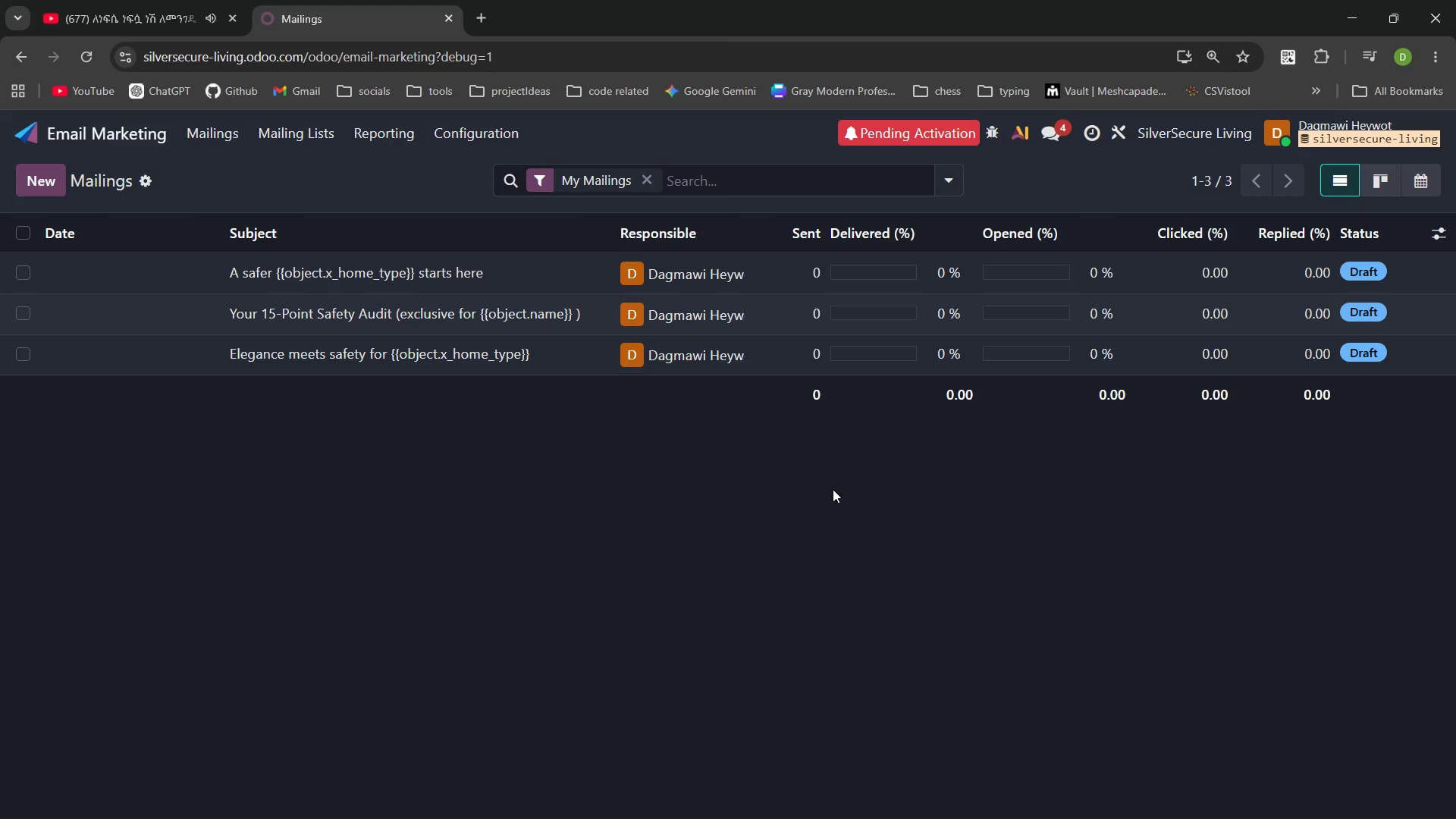 
left_click_drag(start_coordinate=[814, 397], to_coordinate=[1341, 394])
 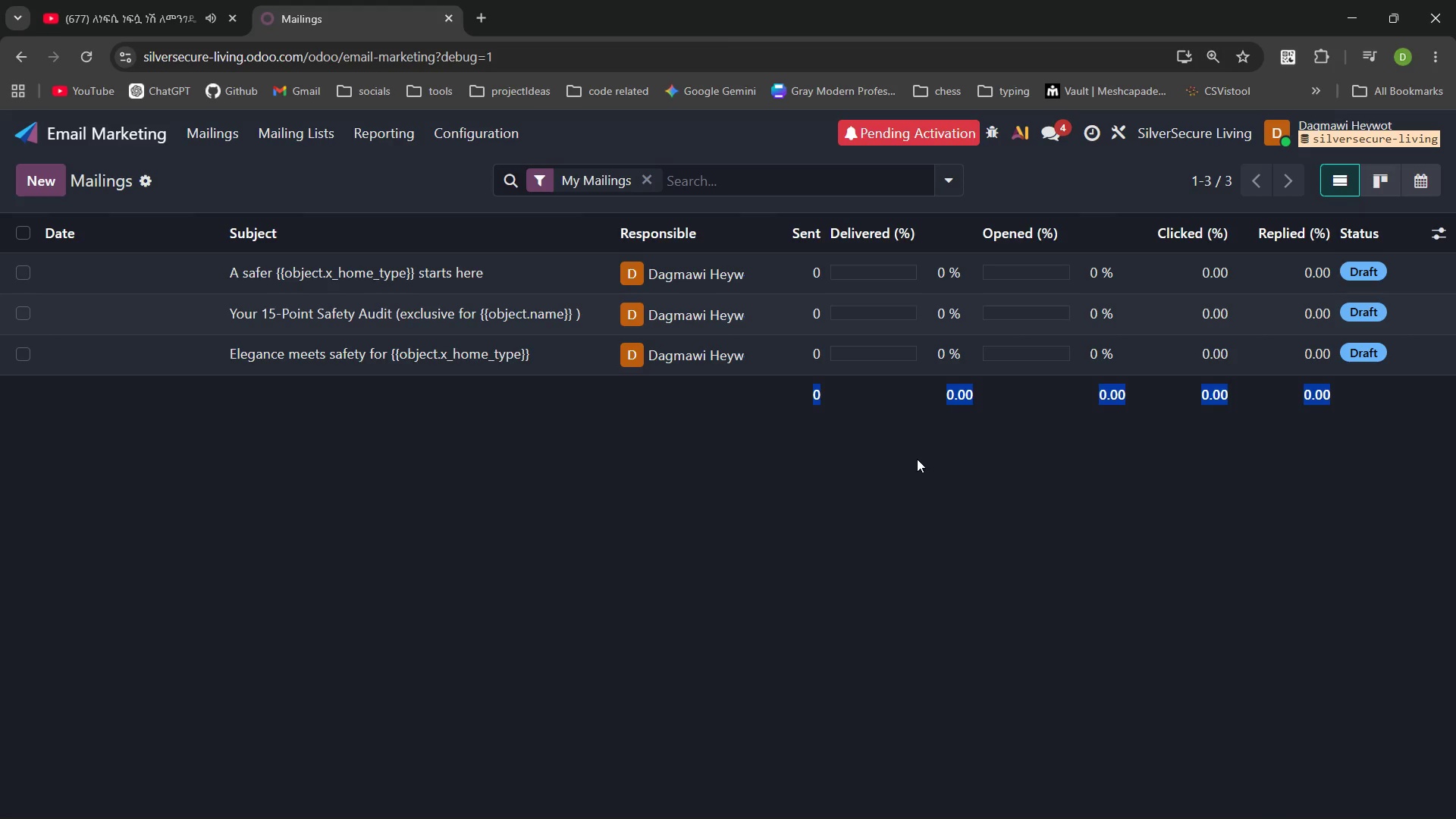 
left_click([917, 459])
 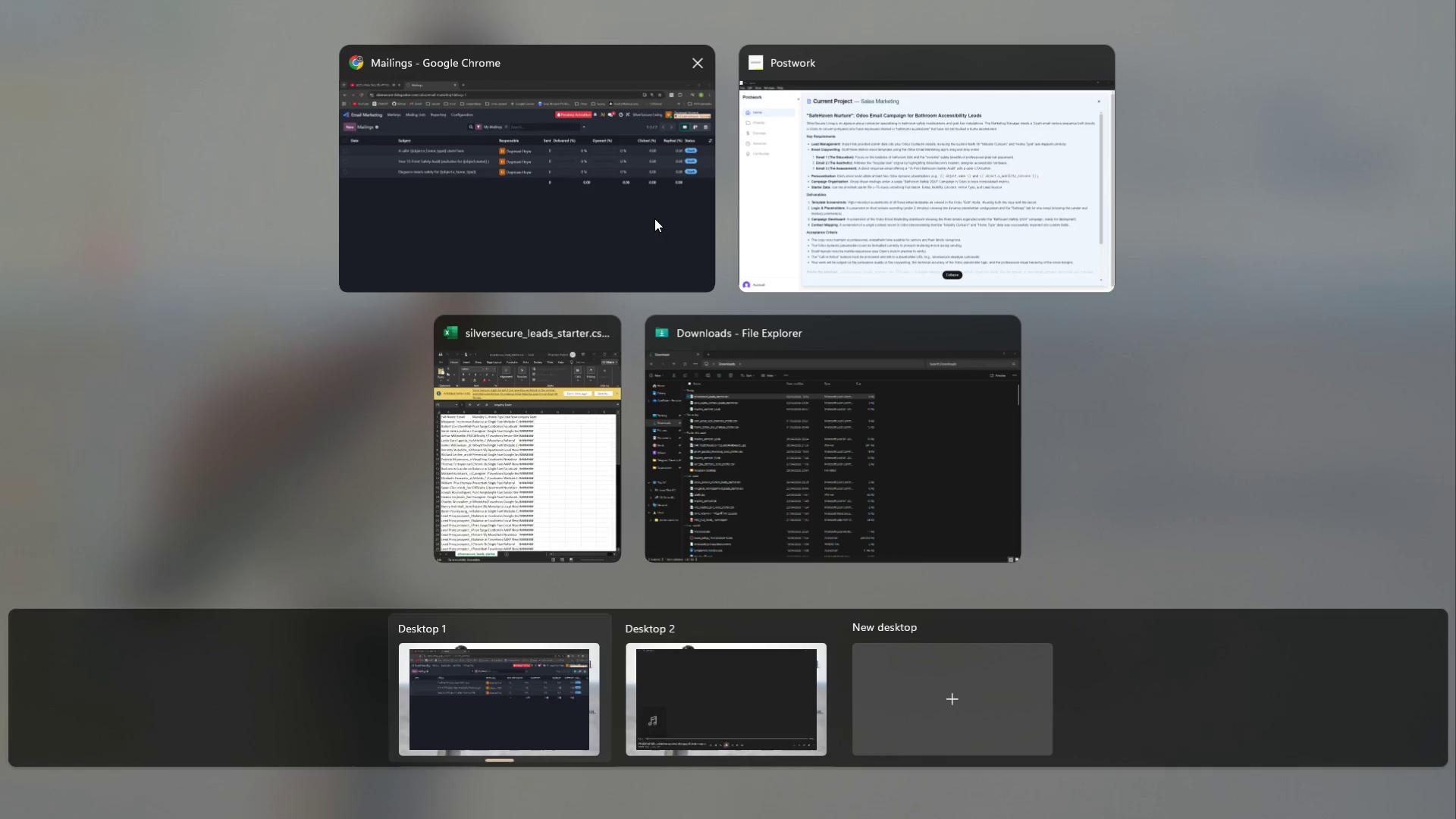 
wait(5.22)
 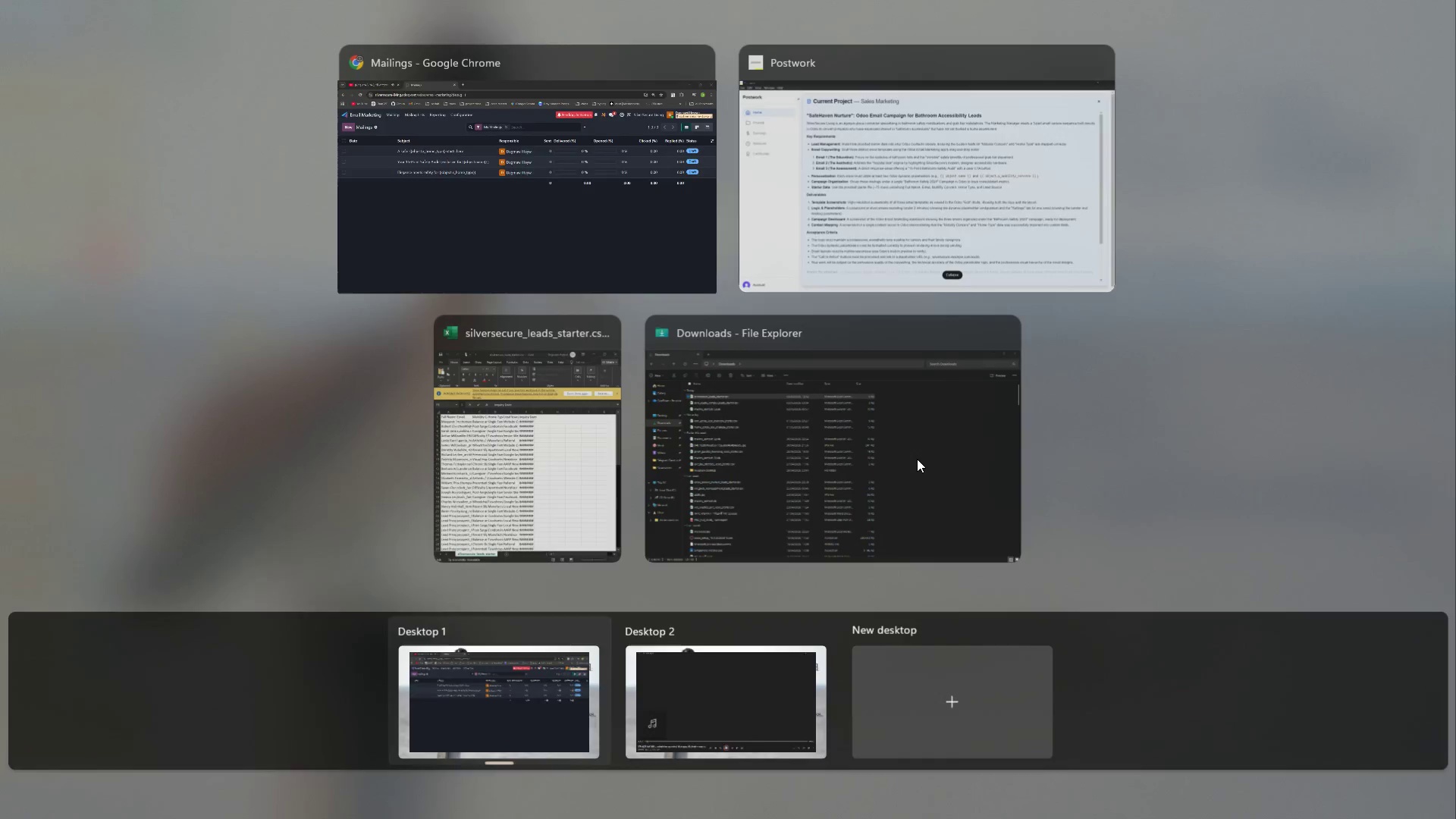 
left_click([654, 218])
 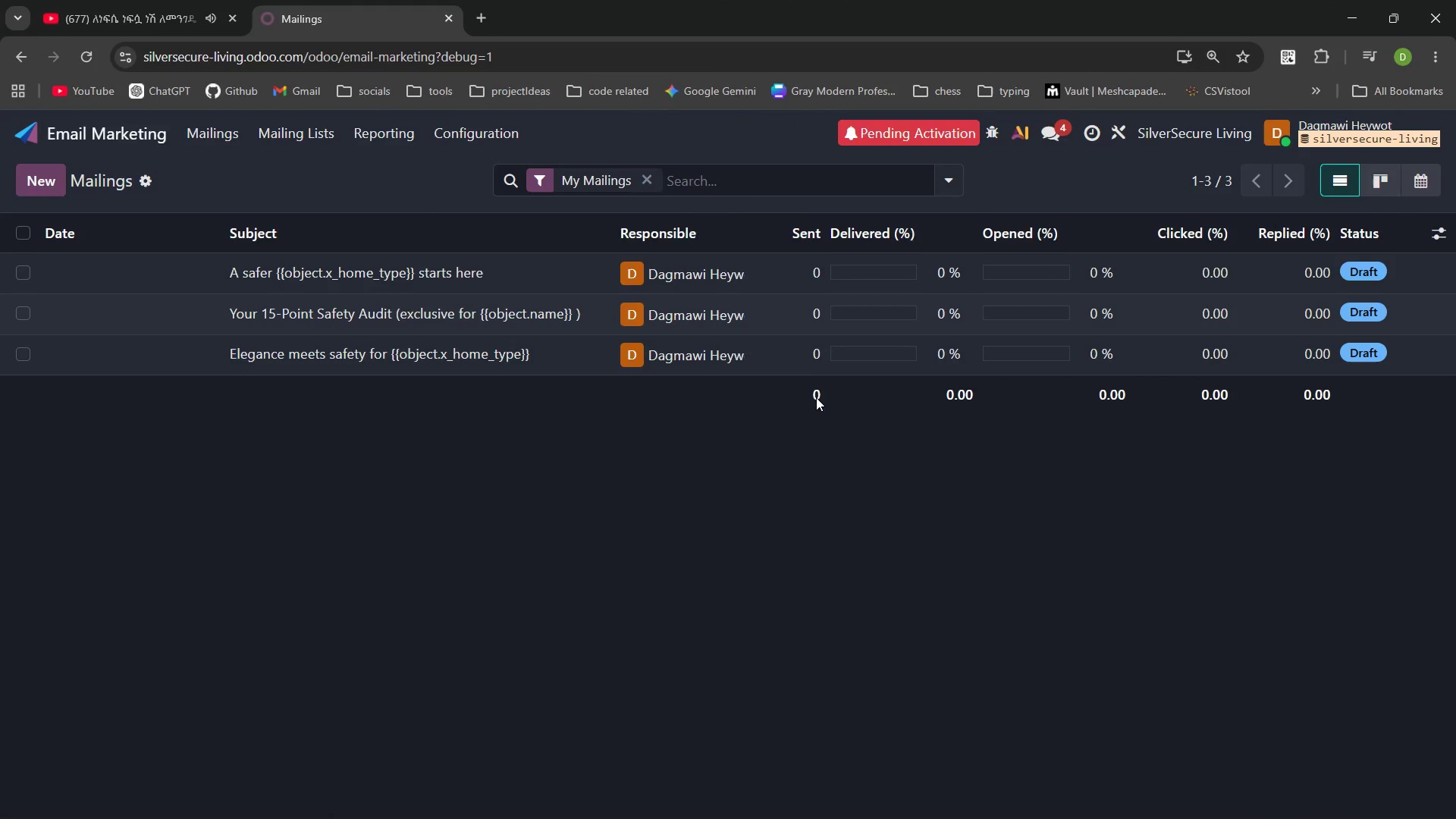 
left_click_drag(start_coordinate=[813, 393], to_coordinate=[1333, 391])
 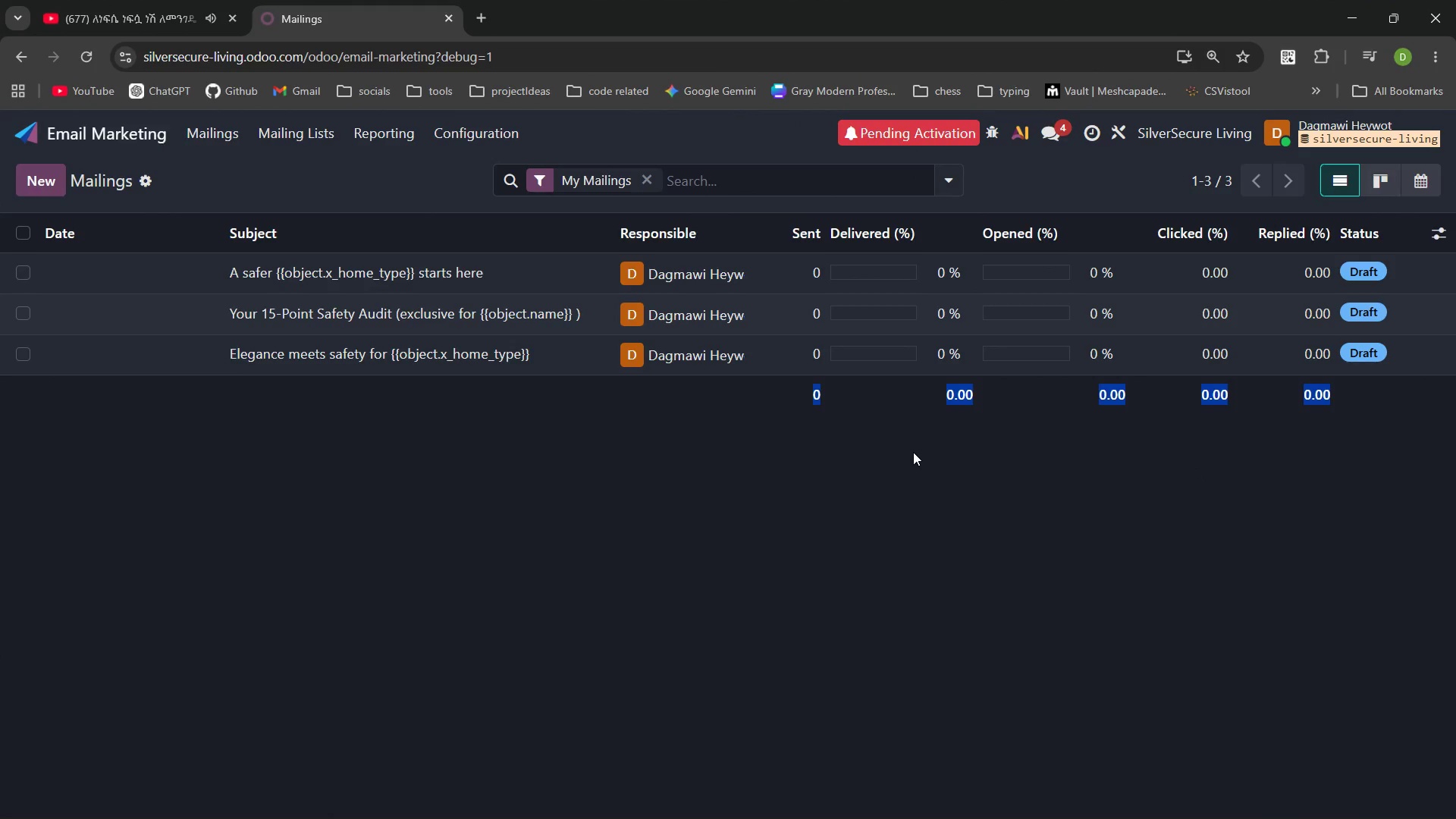 
left_click([913, 452])
 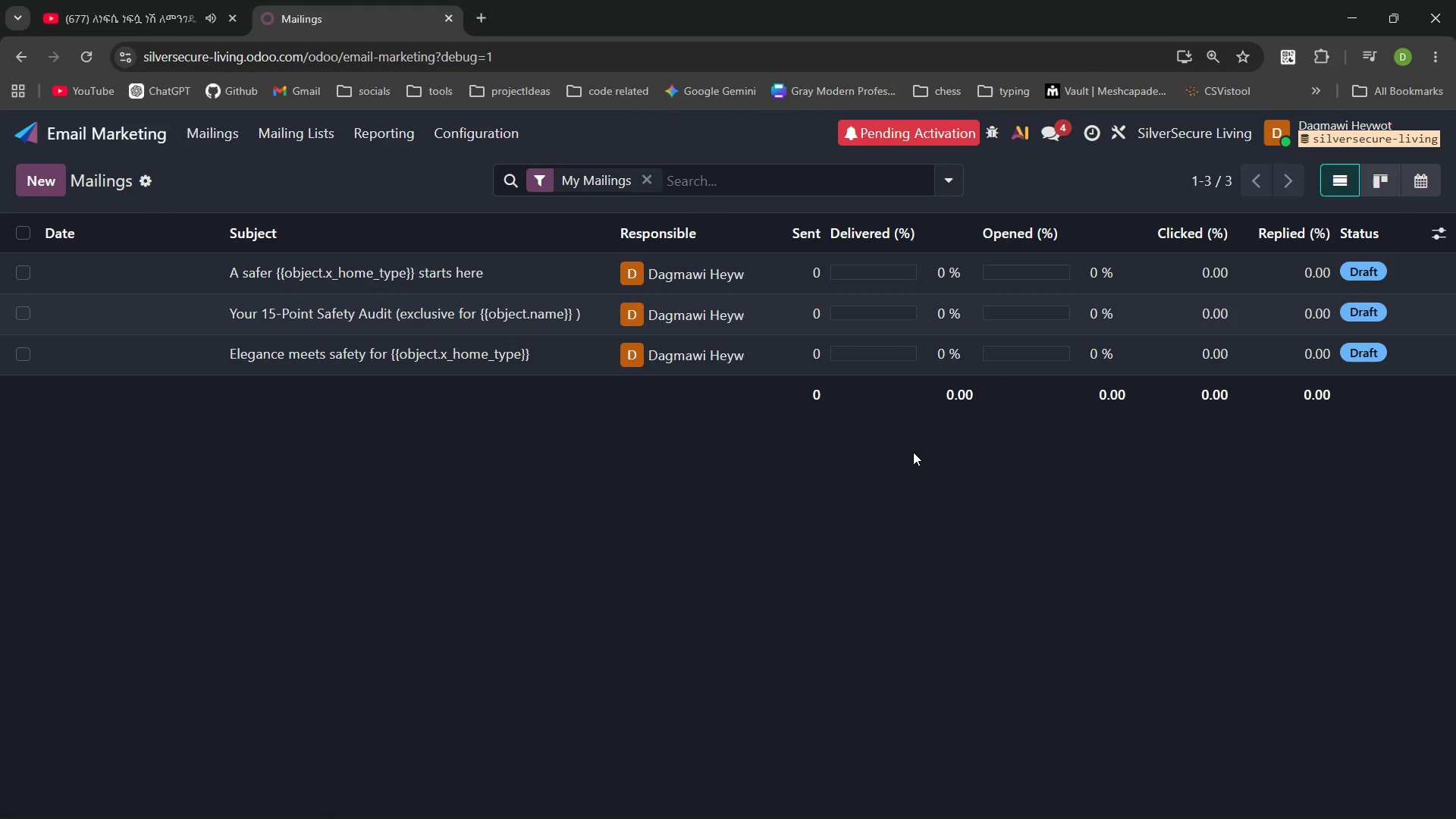 
wait(19.23)
 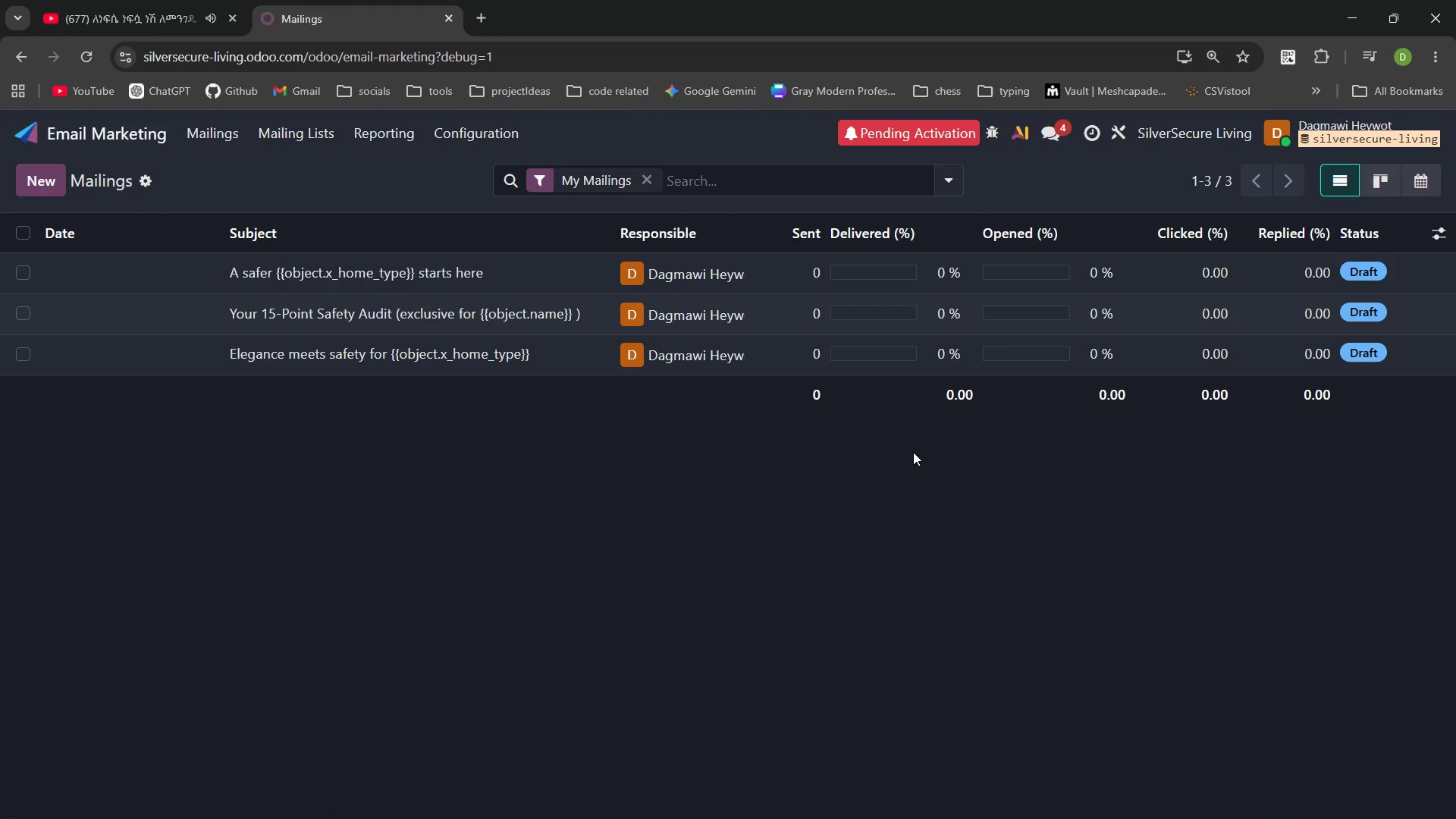 
left_click_drag(start_coordinate=[814, 394], to_coordinate=[1338, 401])
 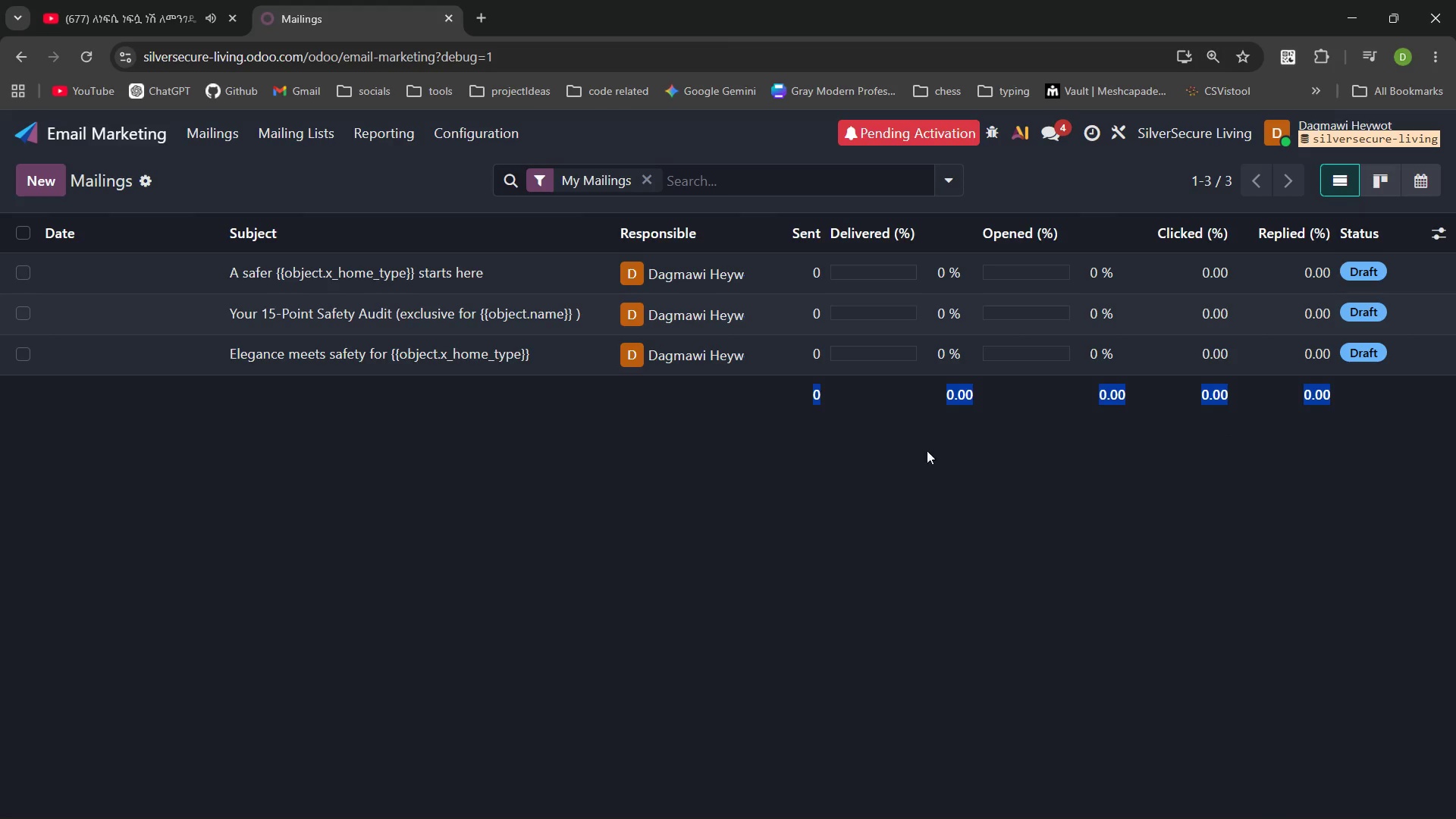 
left_click([904, 450])
 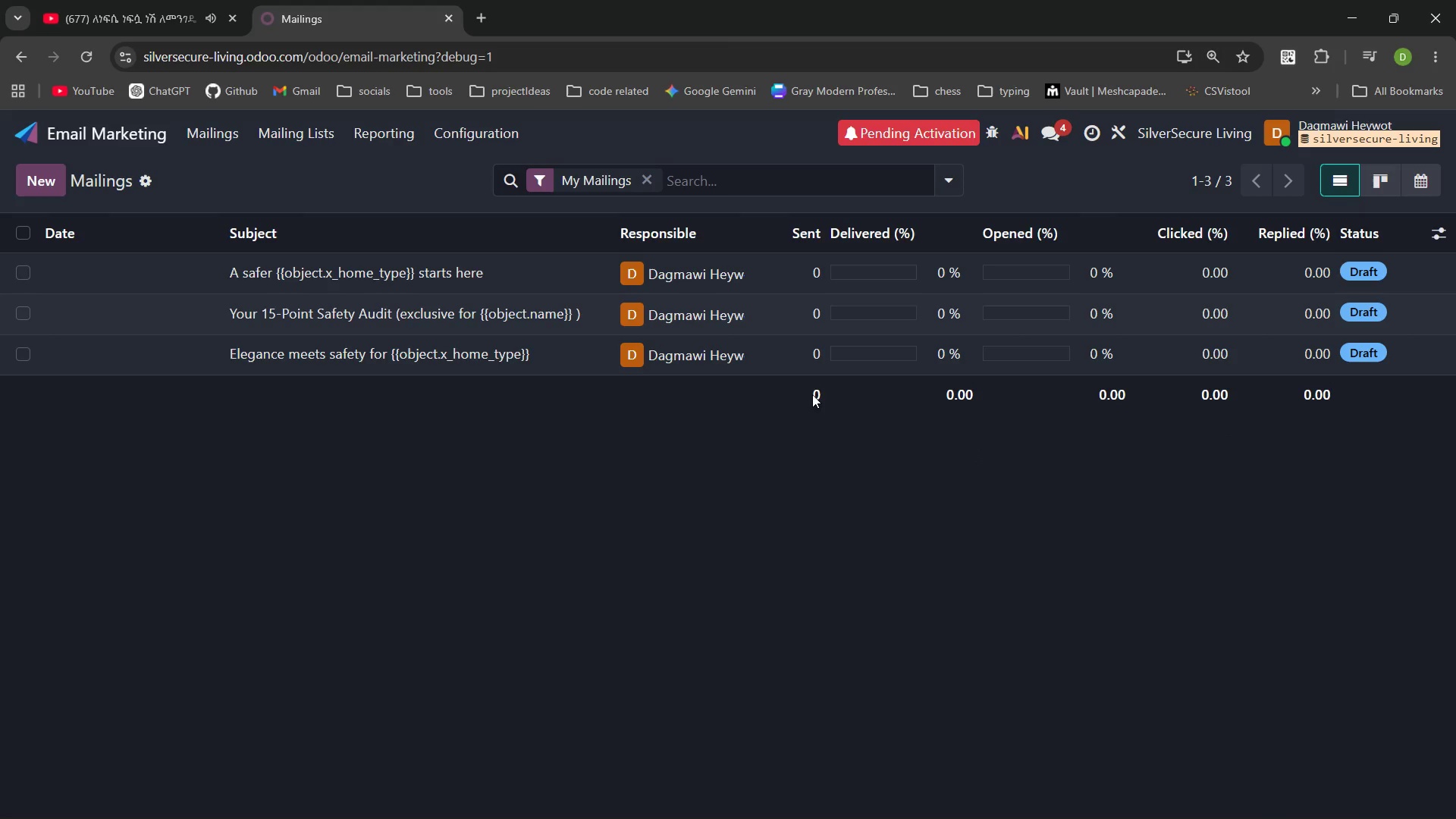 
left_click_drag(start_coordinate=[810, 394], to_coordinate=[1344, 392])
 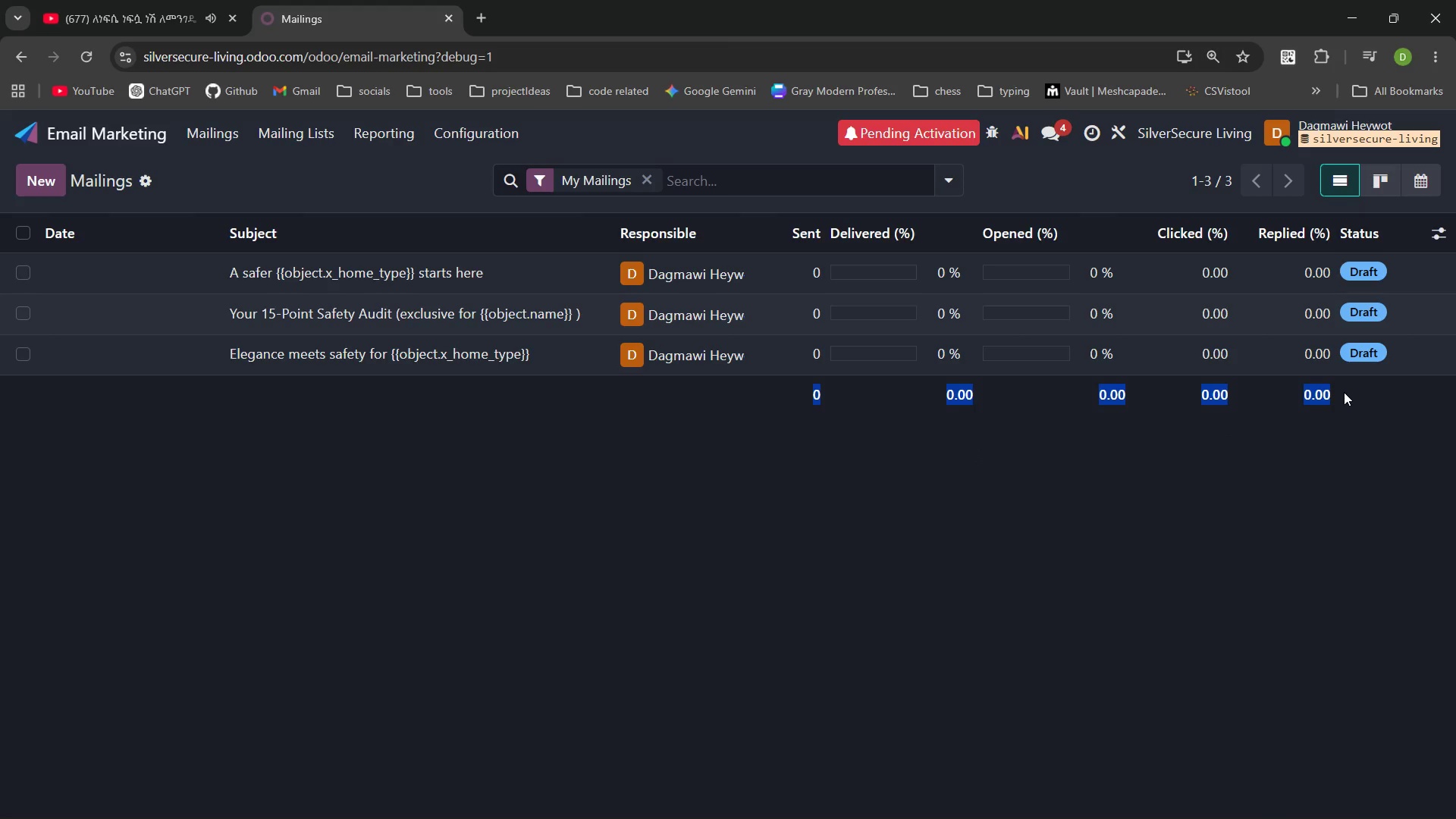 
left_click([1344, 392])
 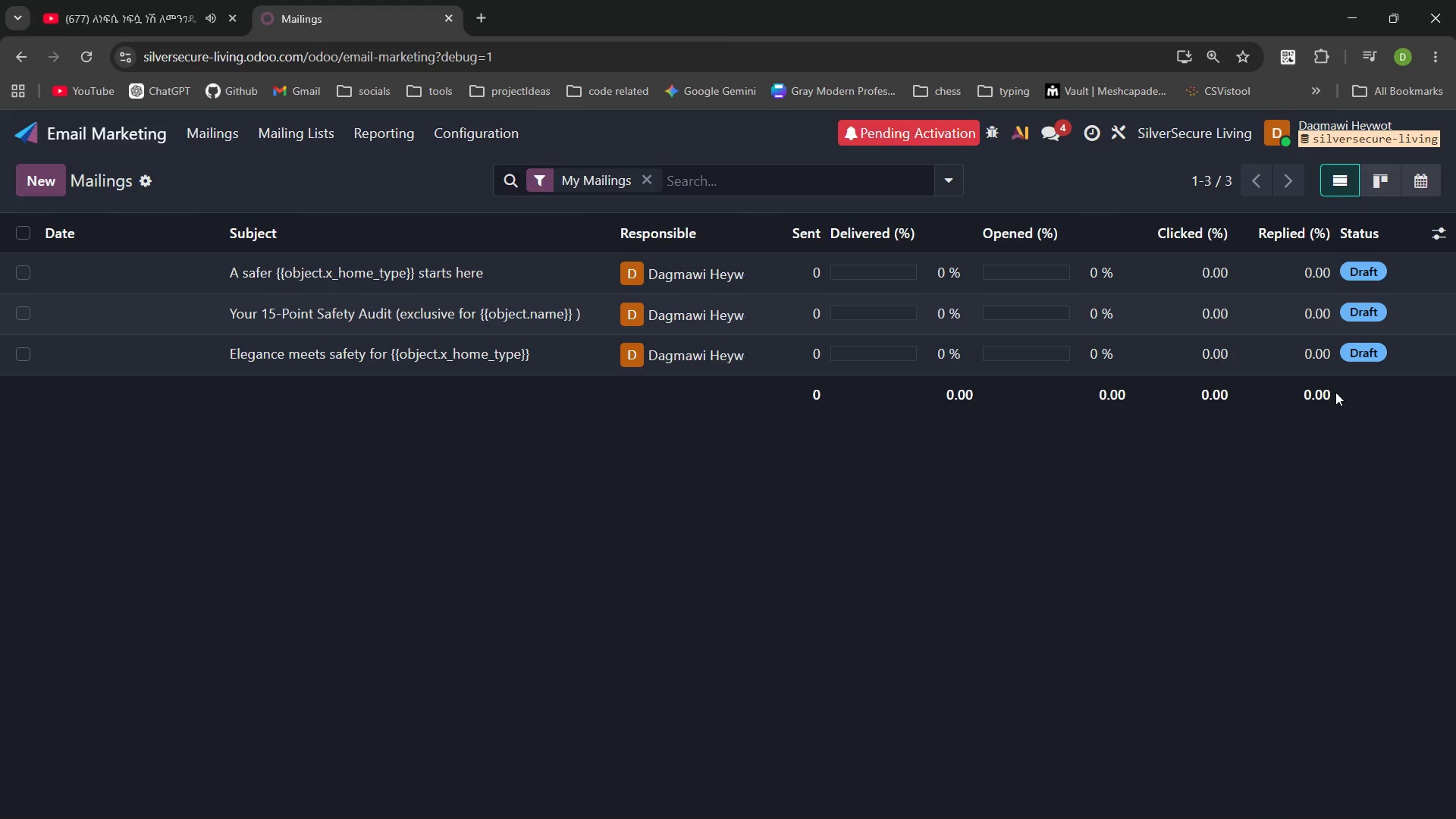 
left_click_drag(start_coordinate=[1335, 392], to_coordinate=[808, 395])
 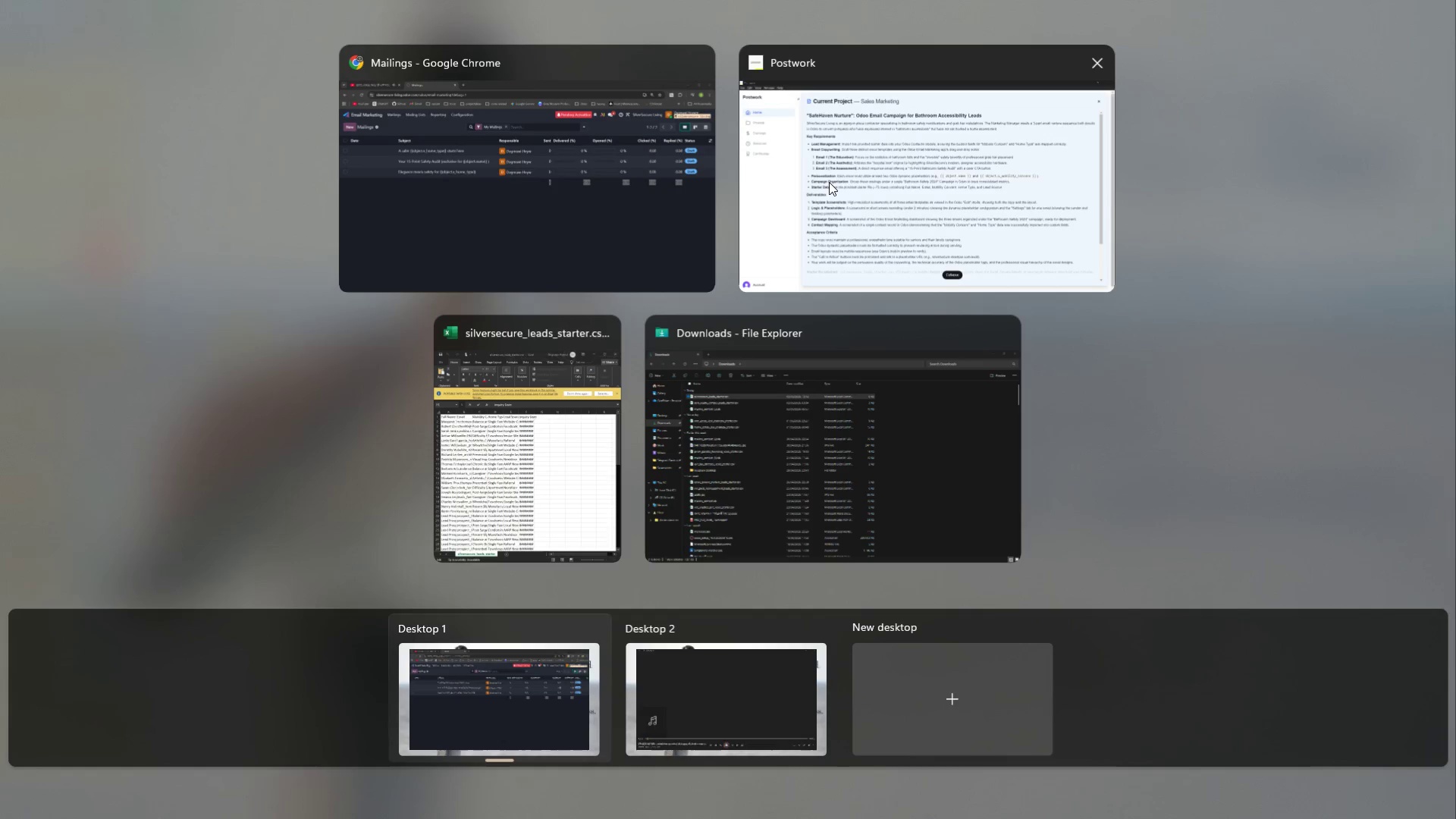 
left_click([663, 182])
 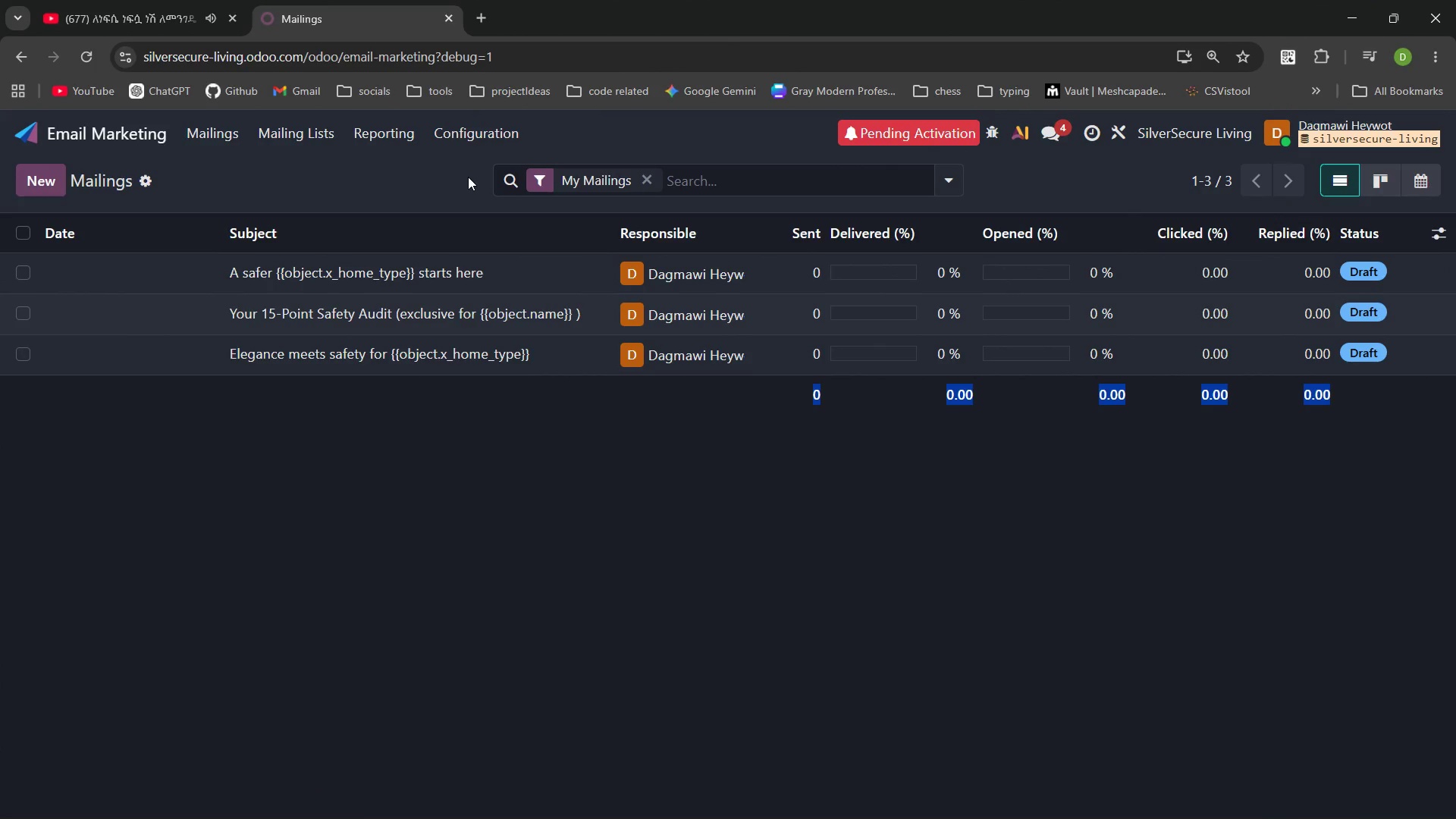 
wait(33.06)
 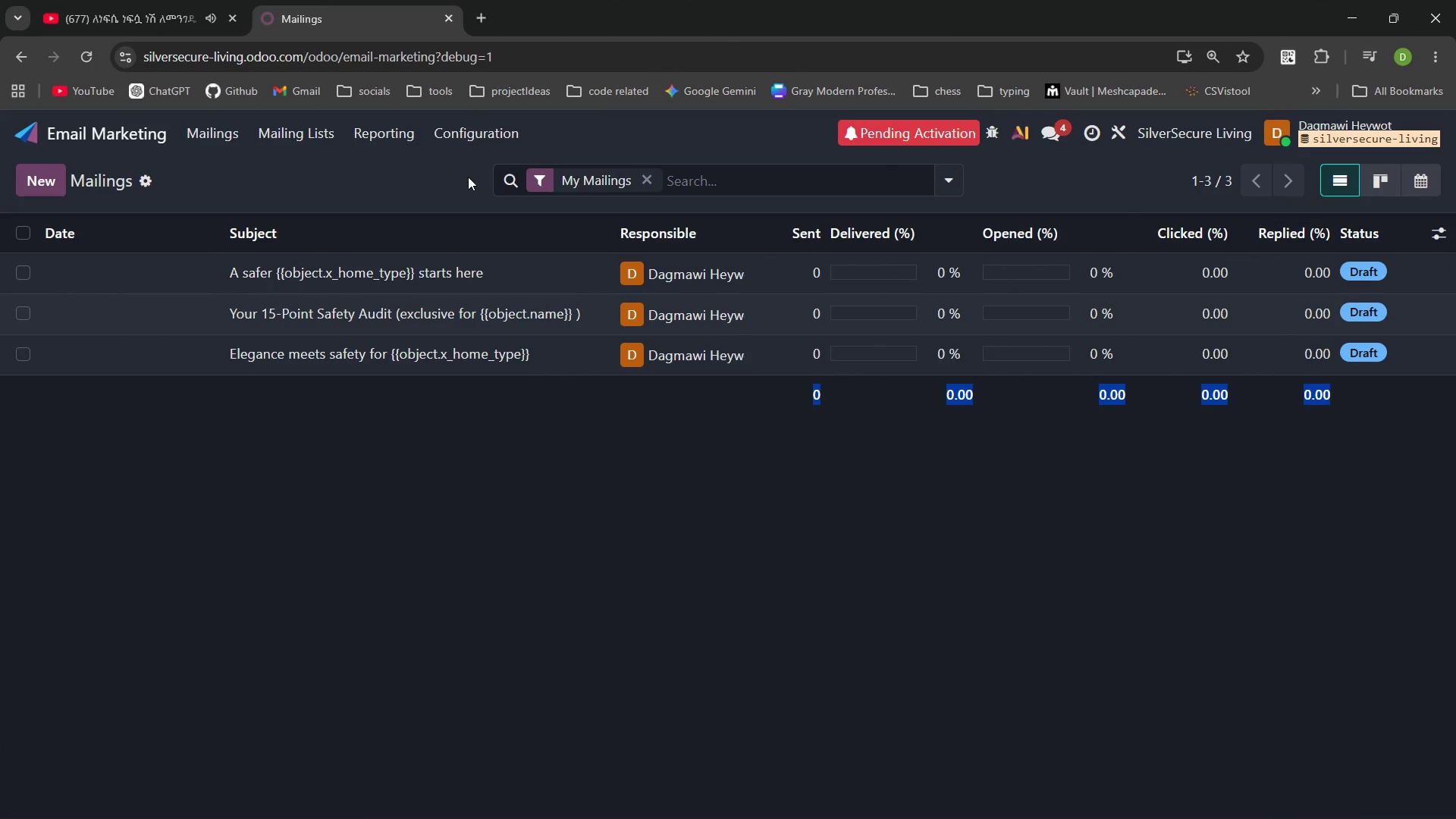 
left_click([977, 197])